 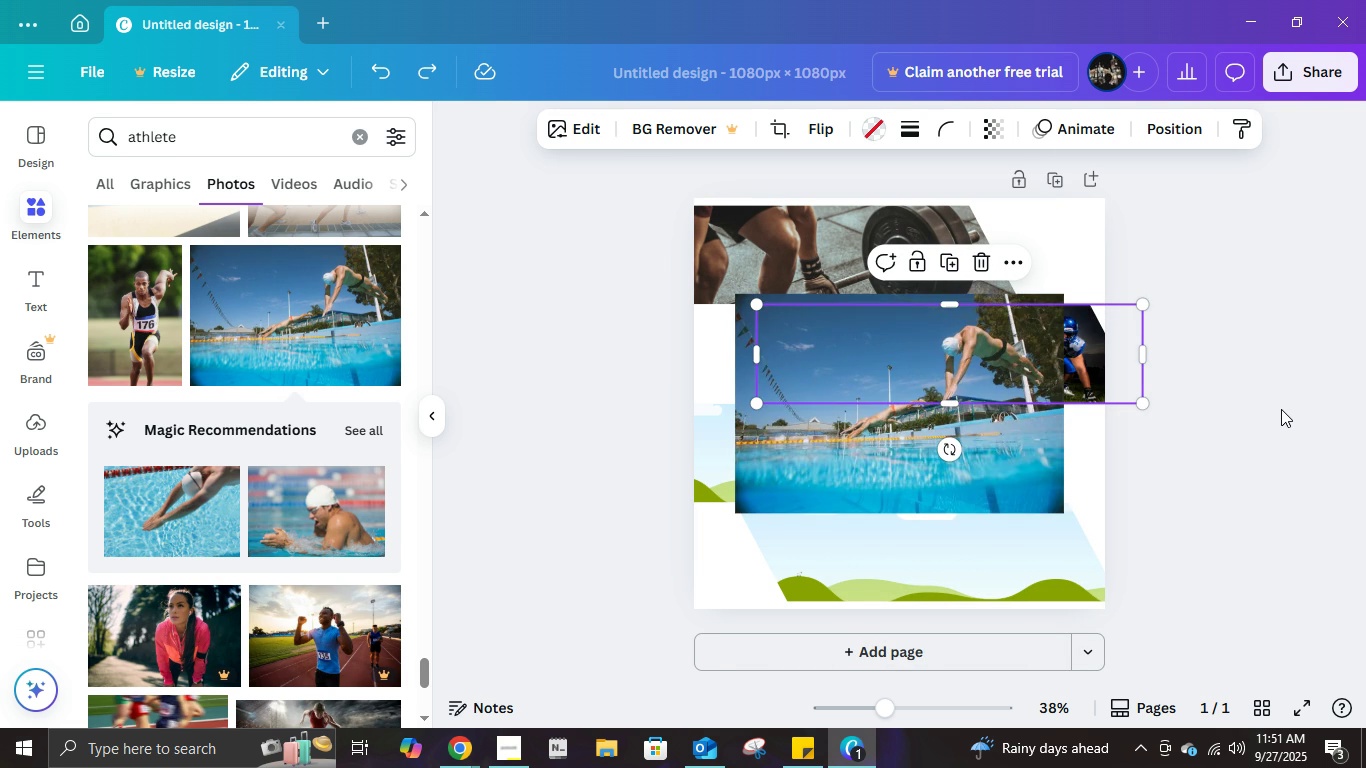 
key(Control+Z)
 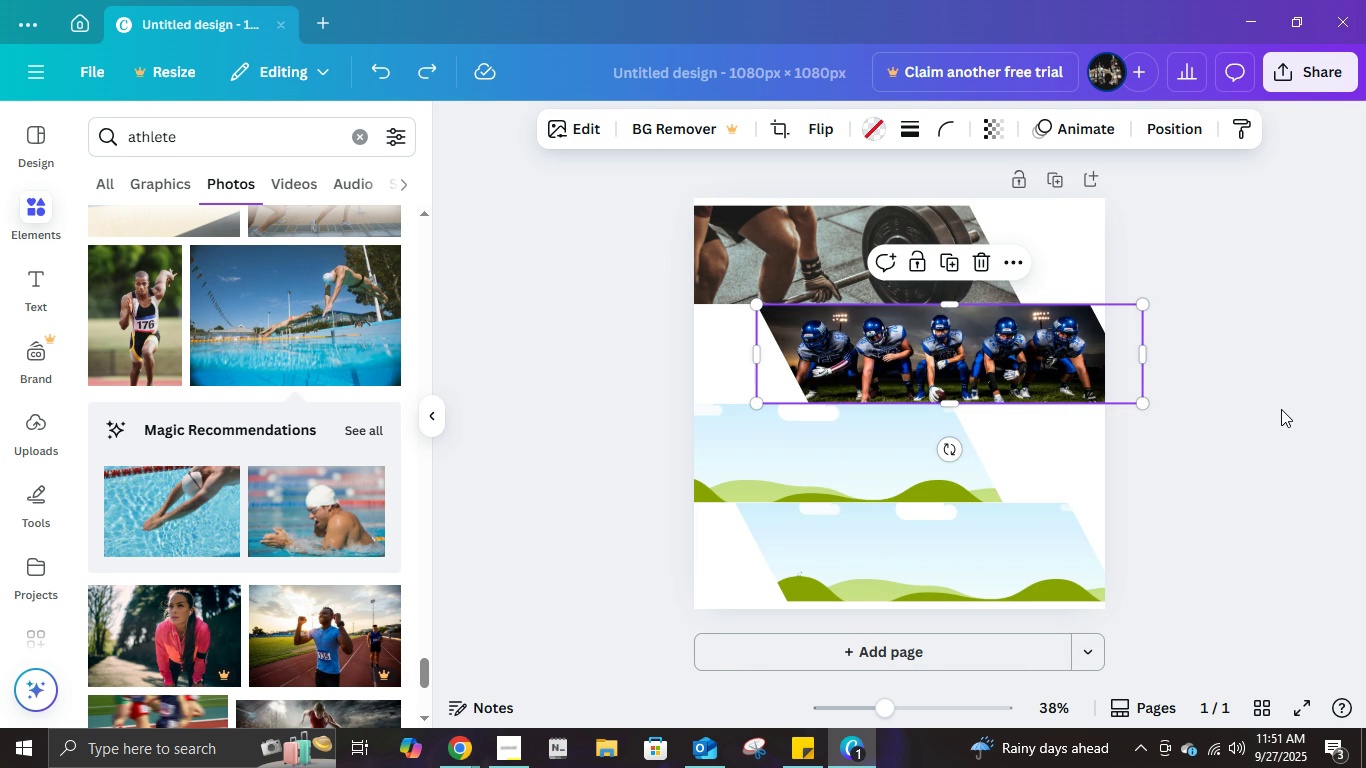 
key(Control+Z)
 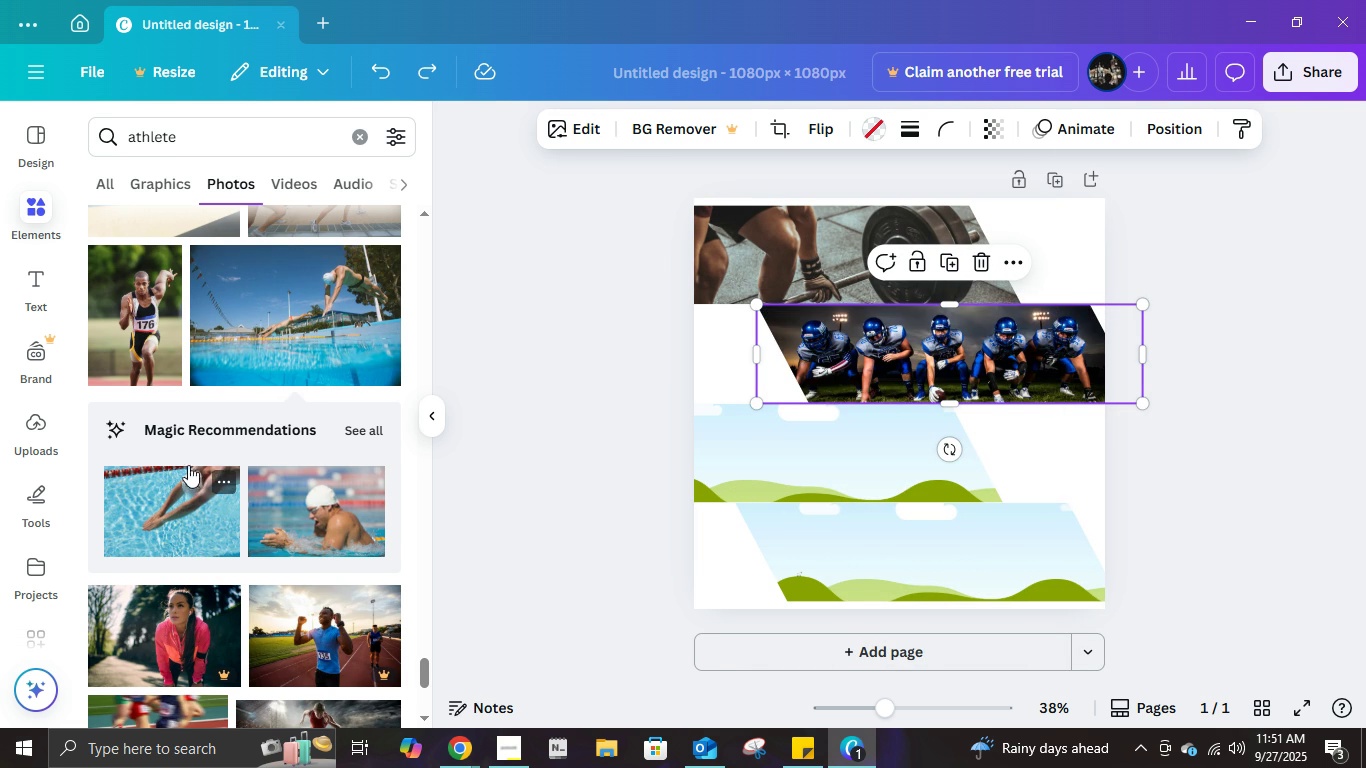 
scroll: coordinate [187, 466], scroll_direction: down, amount: 3.0
 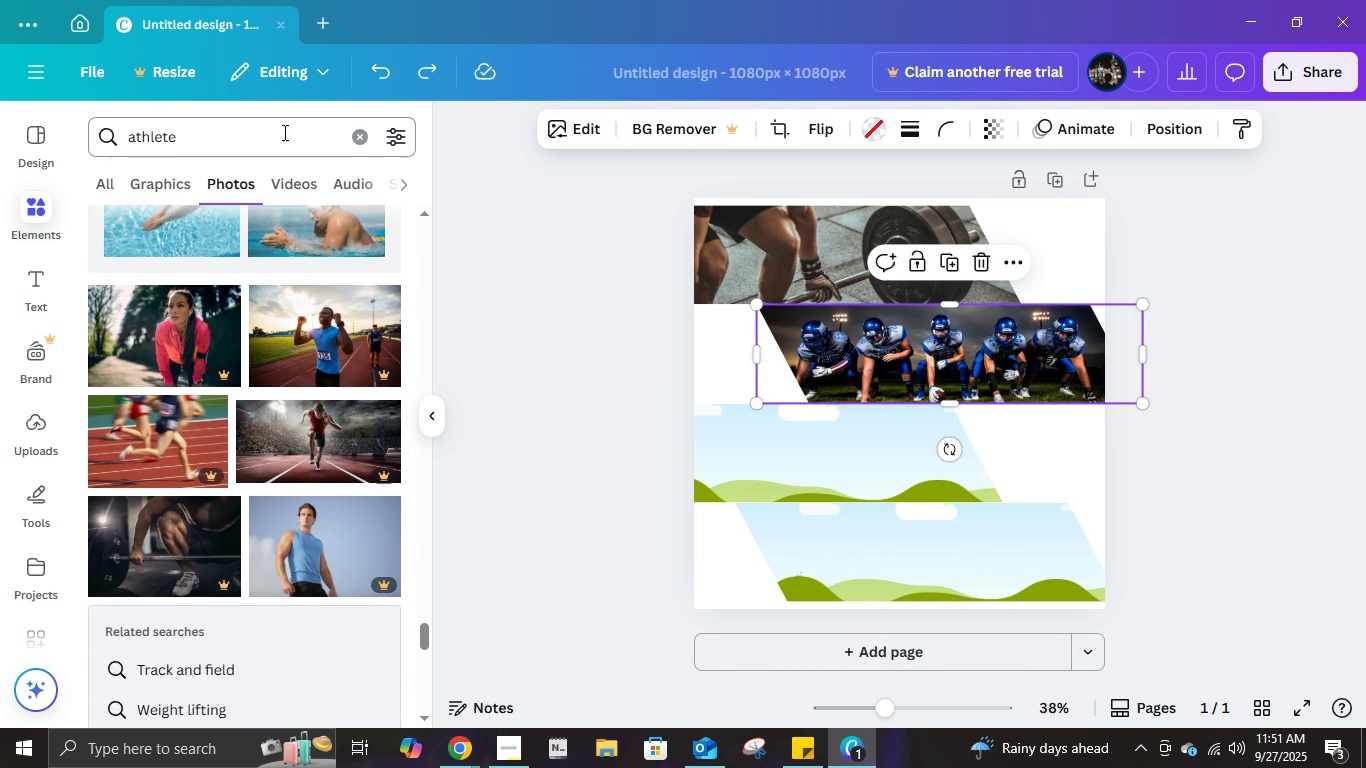 
left_click([283, 132])
 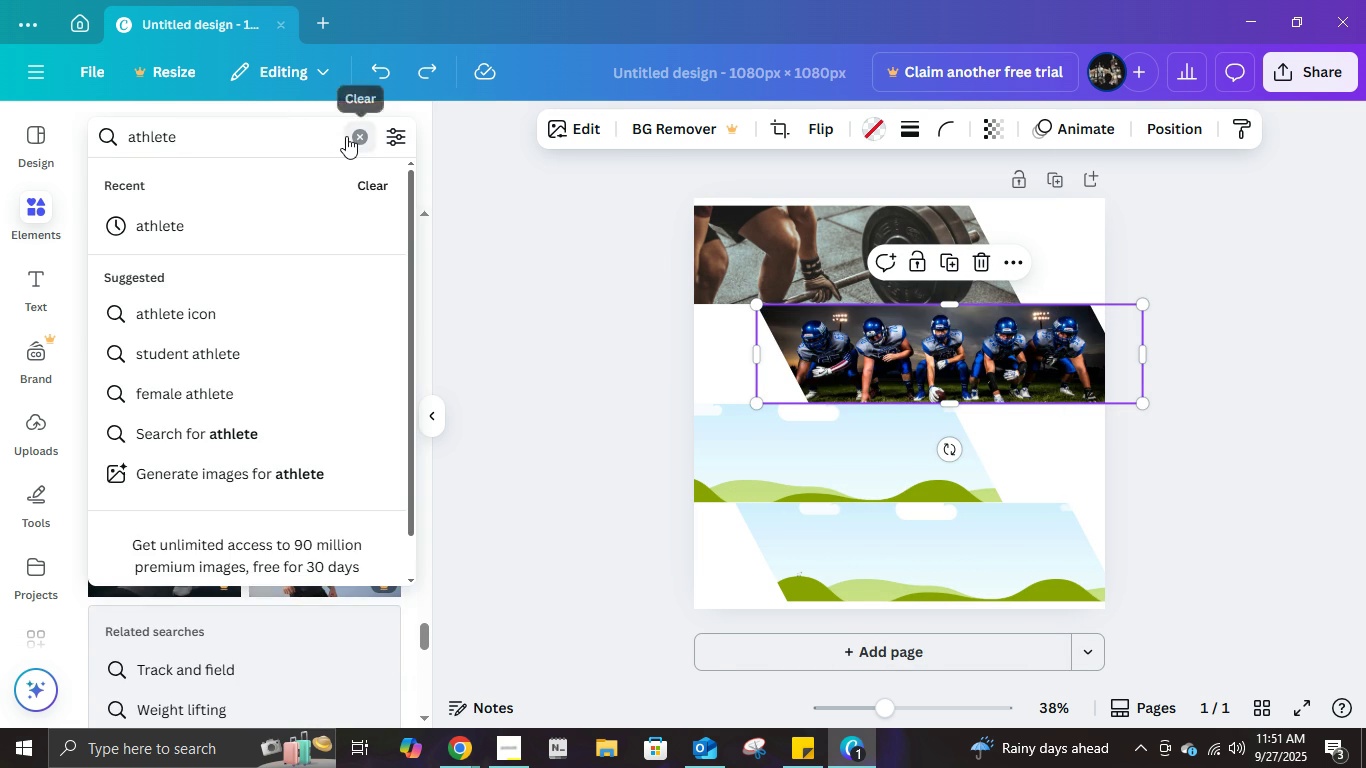 
left_click([346, 136])
 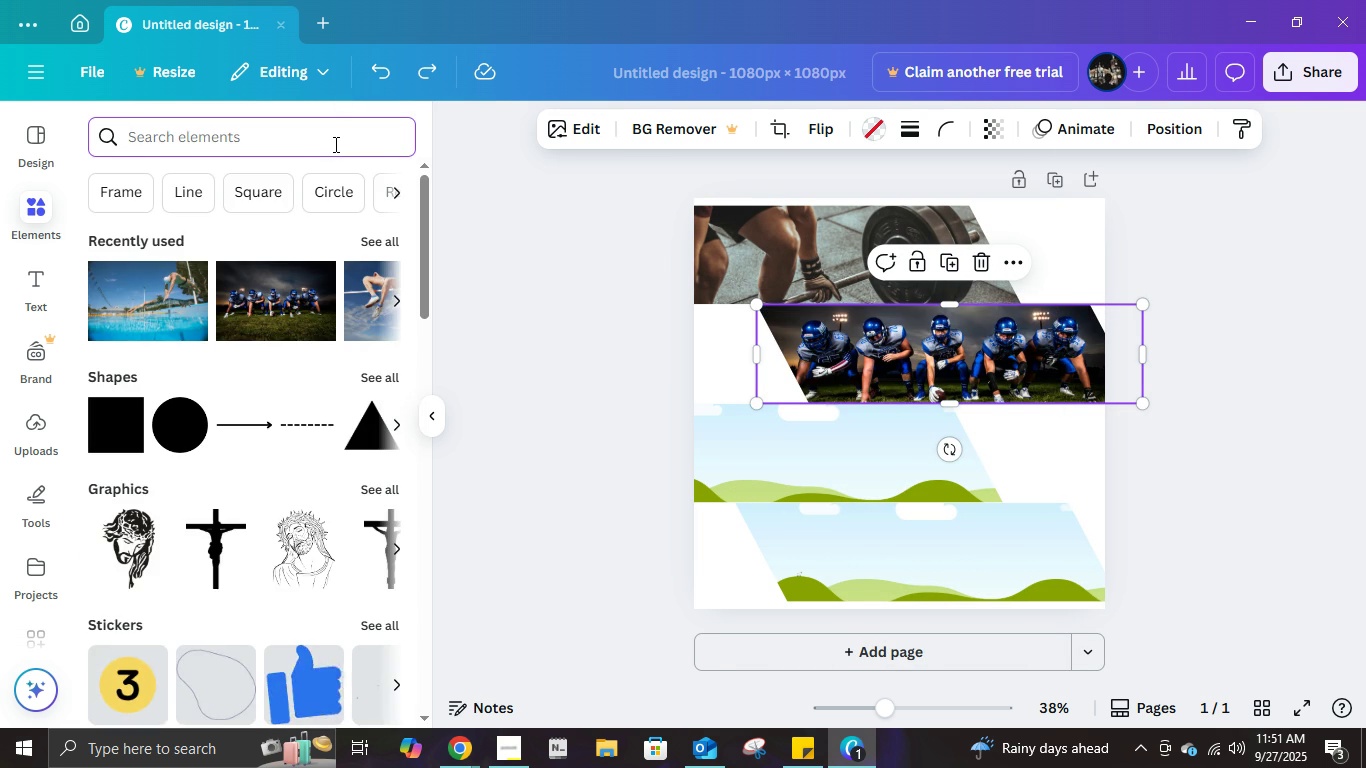 
left_click([334, 144])
 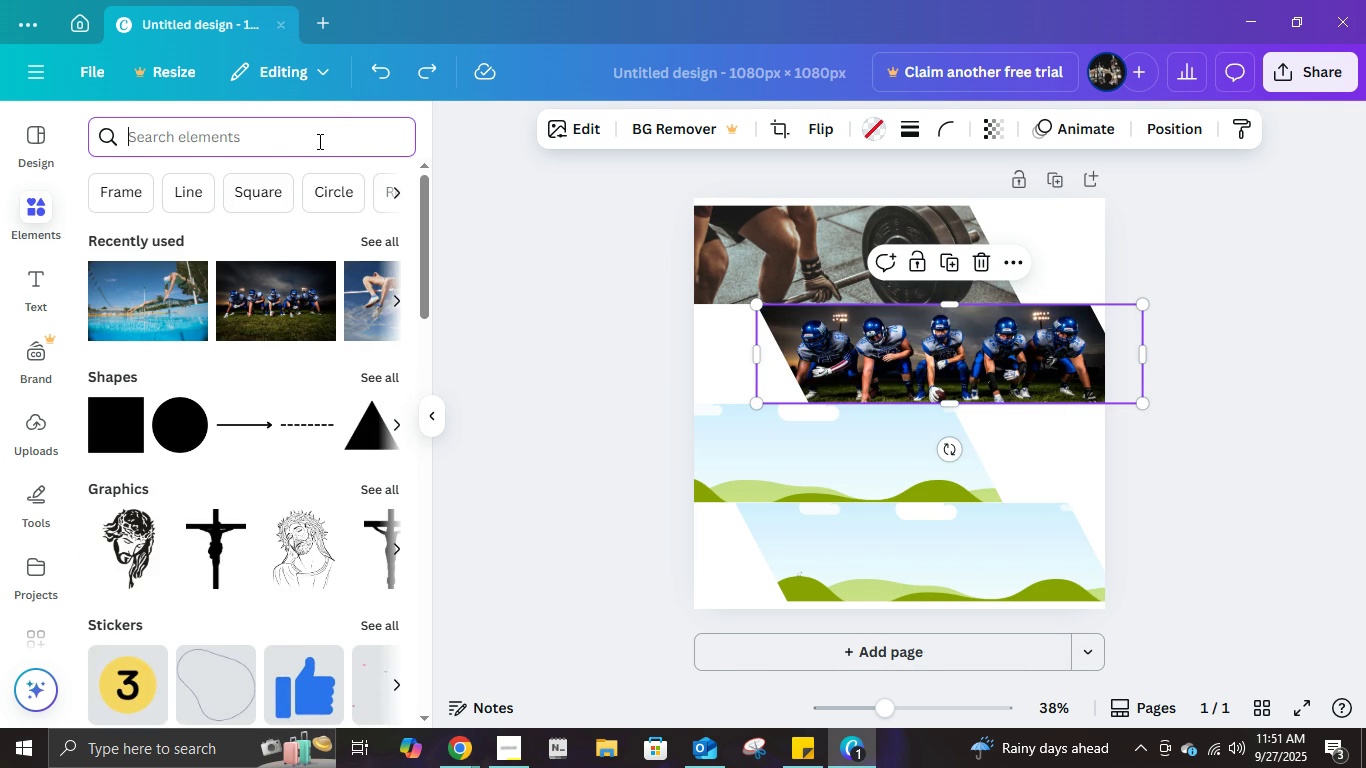 
left_click([318, 141])
 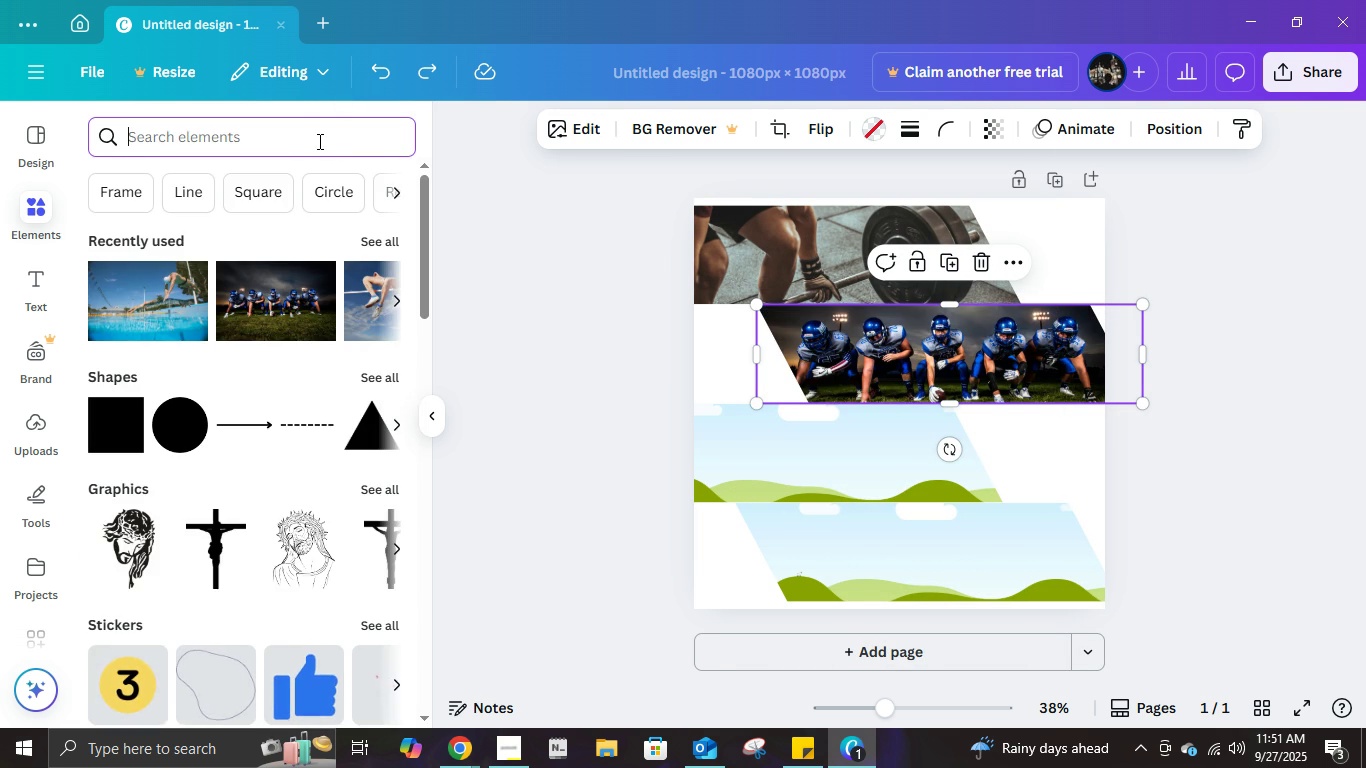 
type(sunries)
key(Backspace)
key(Backspace)
type(se)
 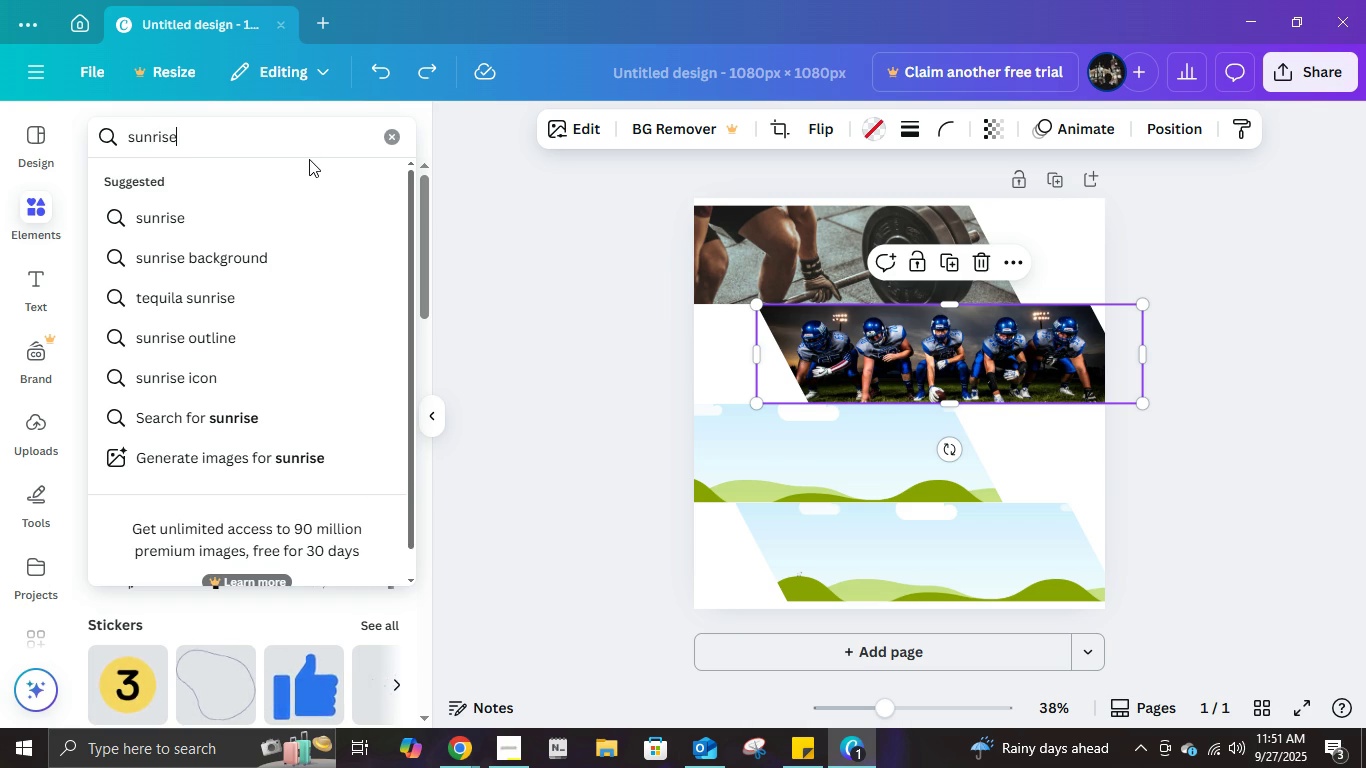 
key(Enter)
 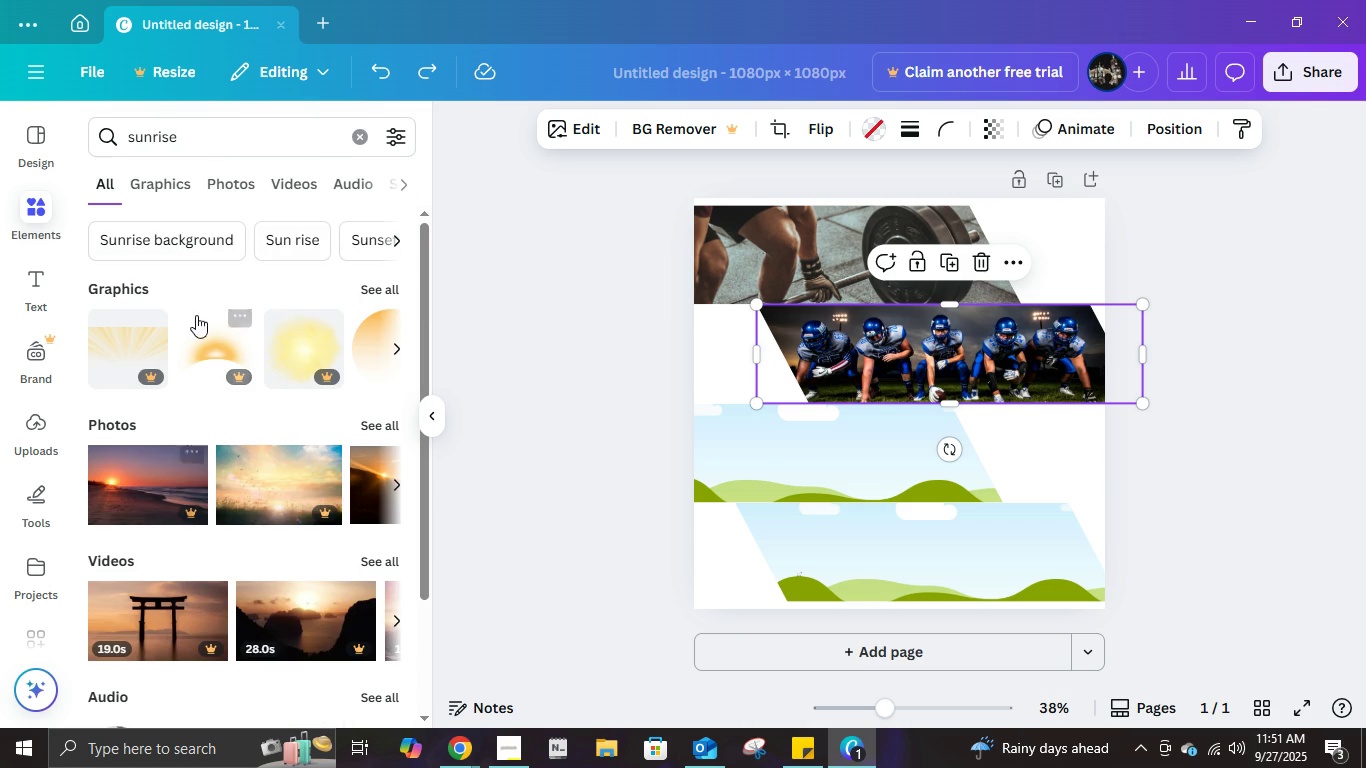 
left_click([216, 185])
 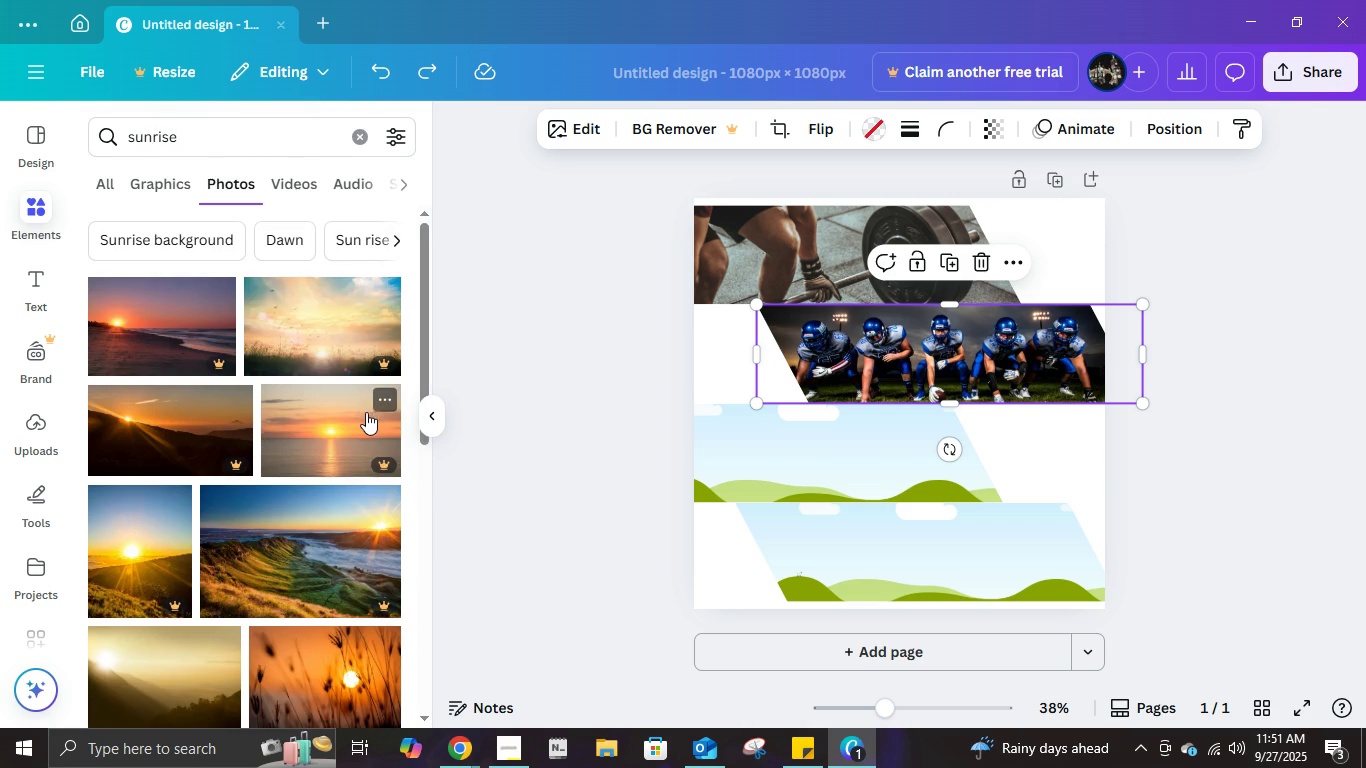 
scroll: coordinate [274, 535], scroll_direction: down, amount: 2.0
 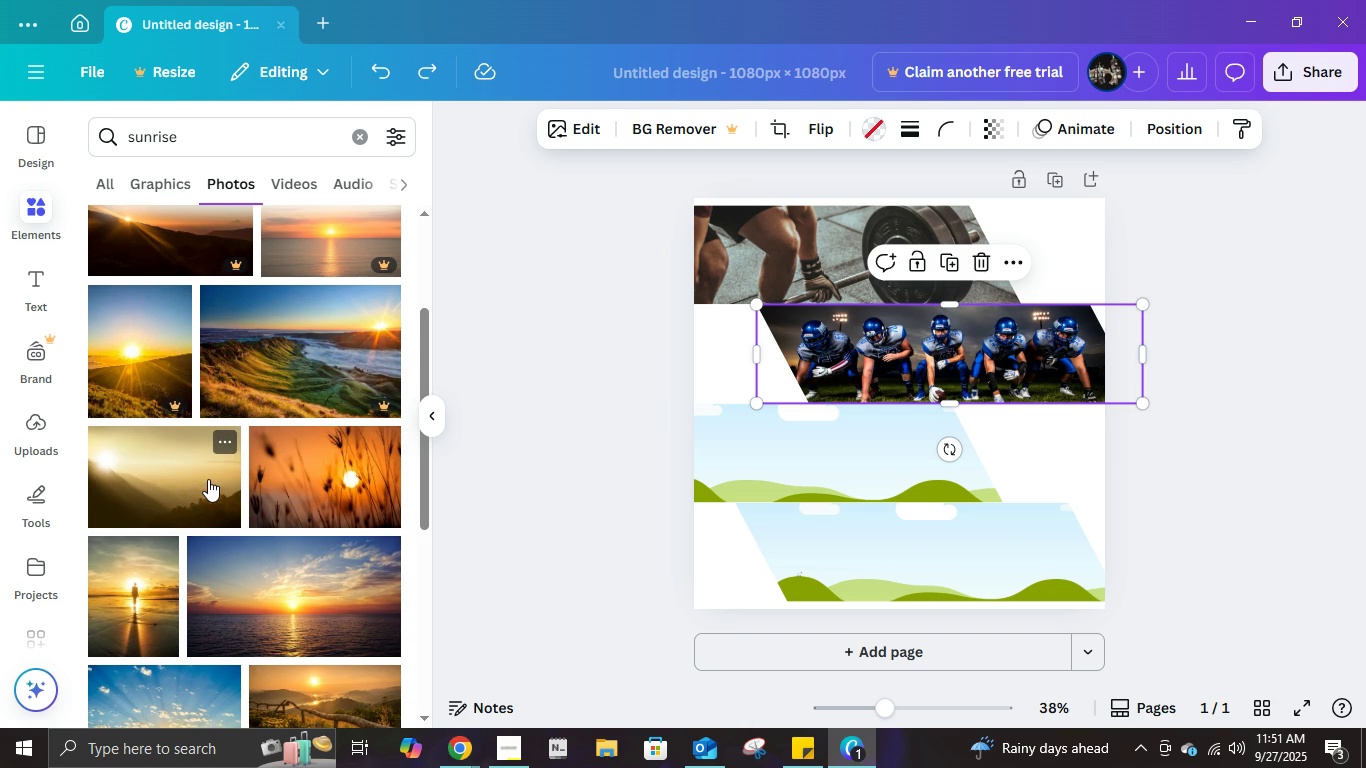 
left_click([209, 490])
 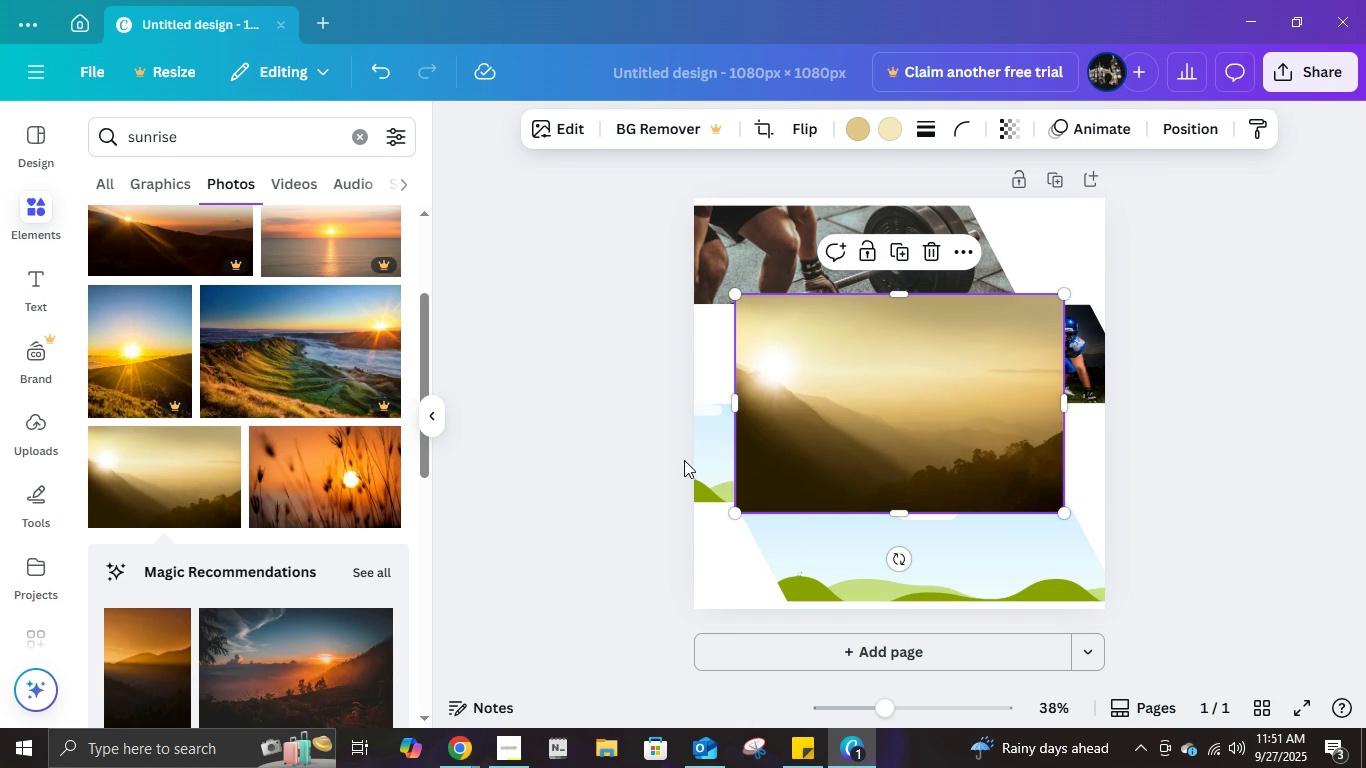 
scroll: coordinate [335, 632], scroll_direction: down, amount: 3.0
 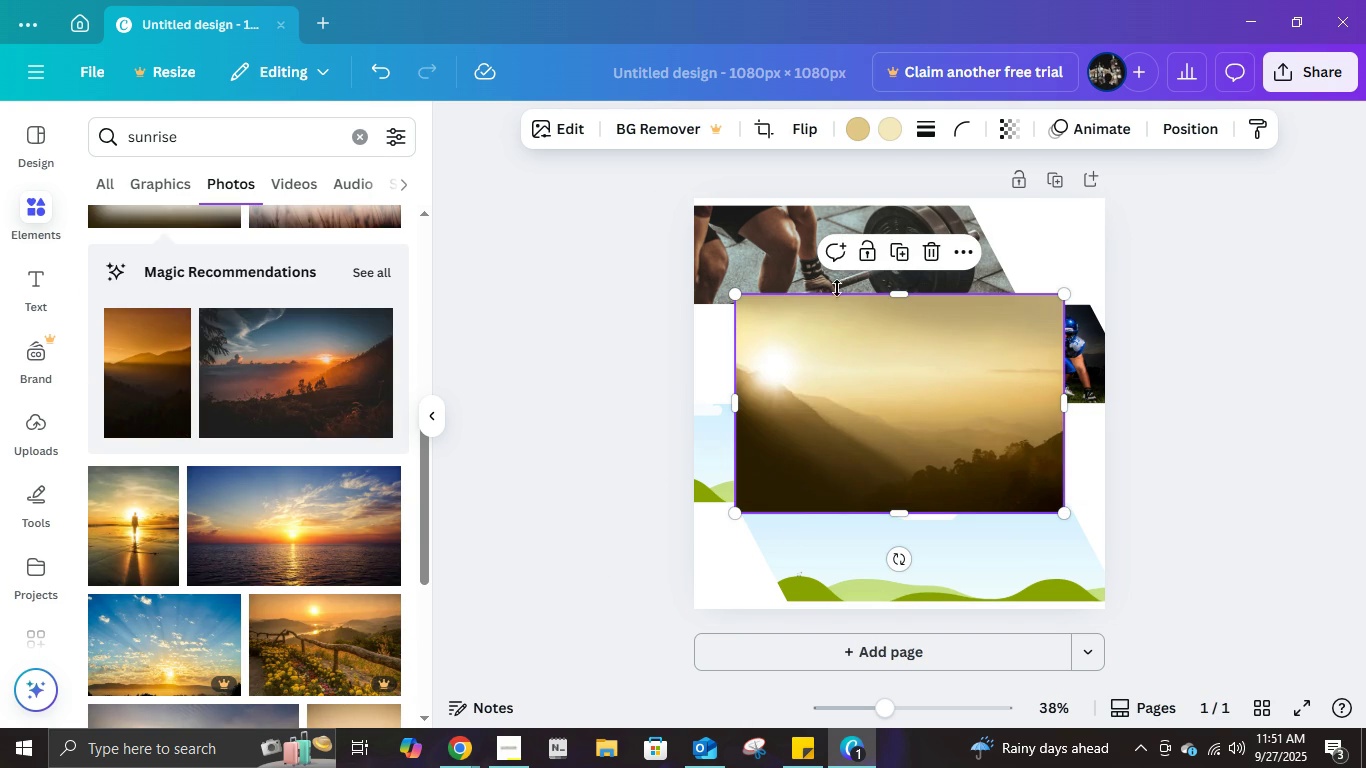 
left_click([929, 249])
 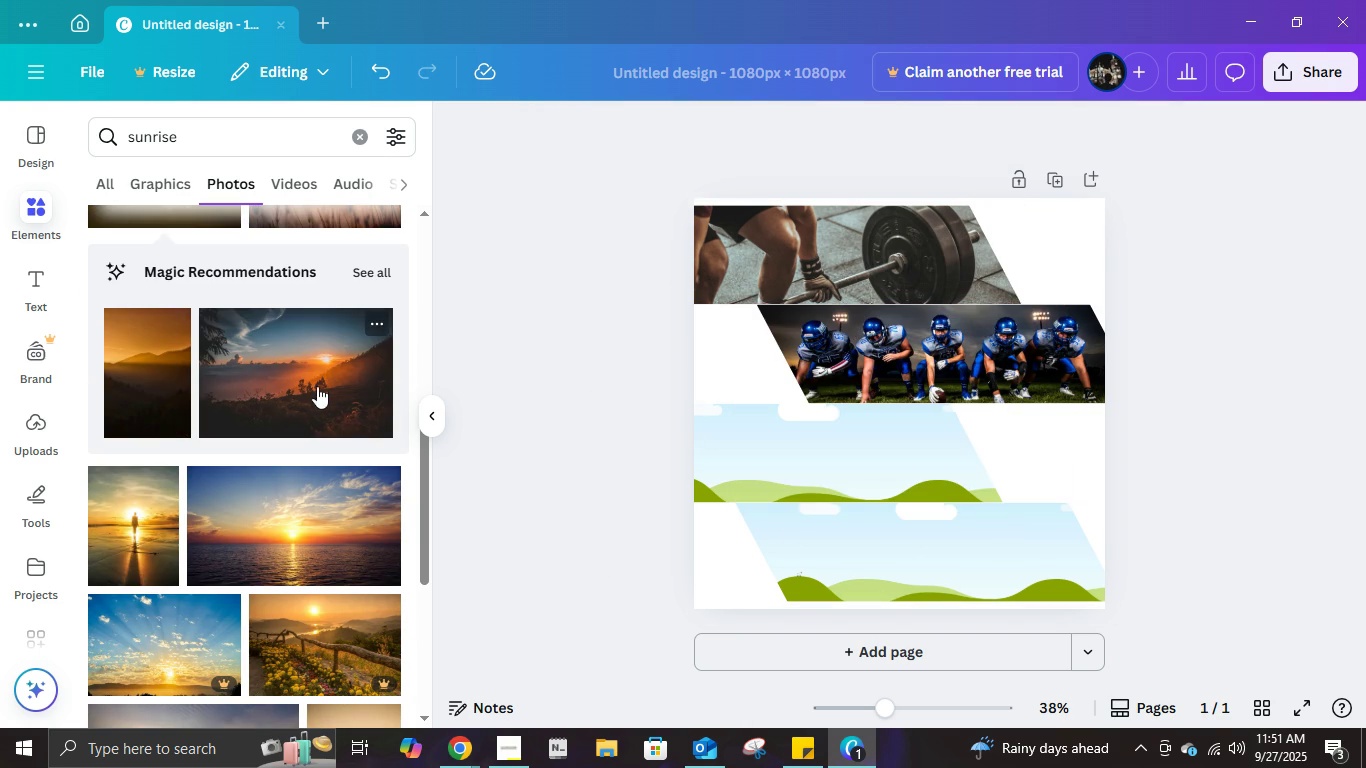 
left_click([324, 379])
 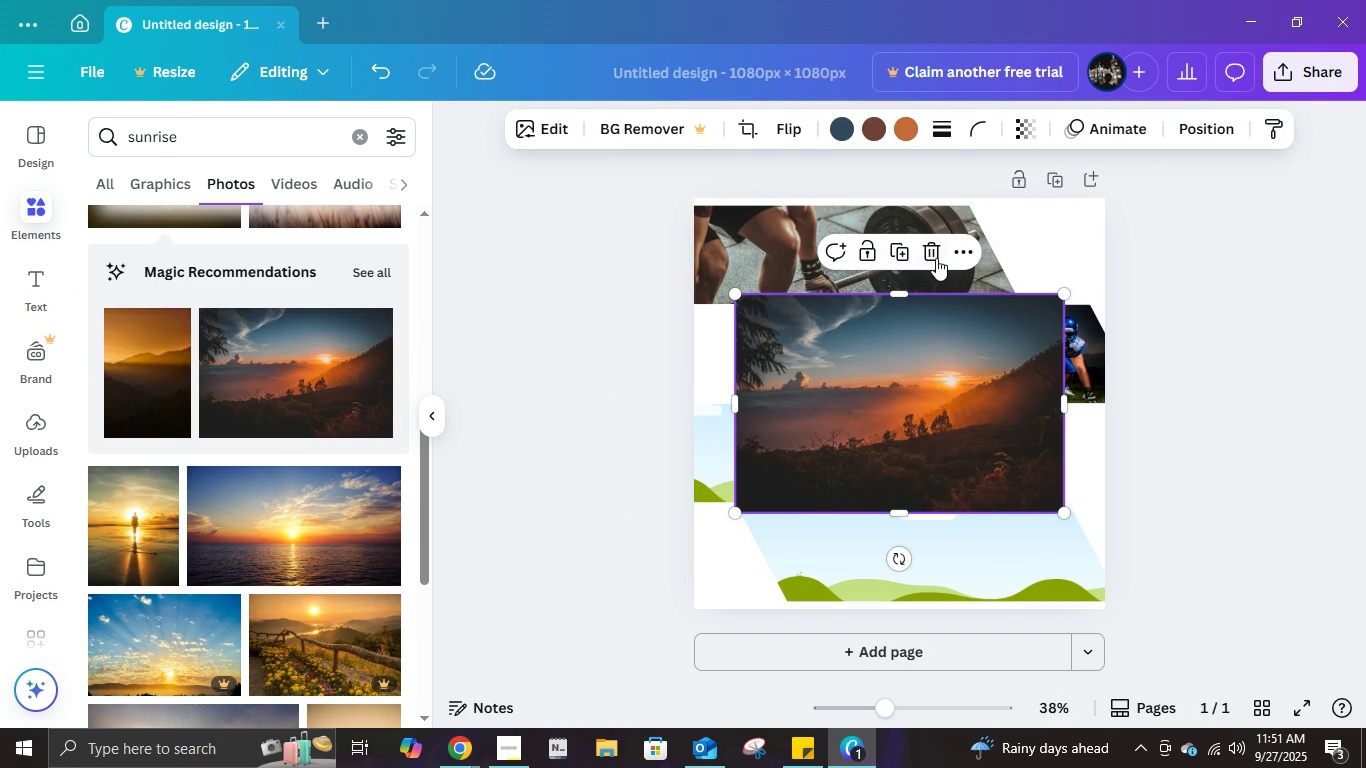 
left_click([935, 254])
 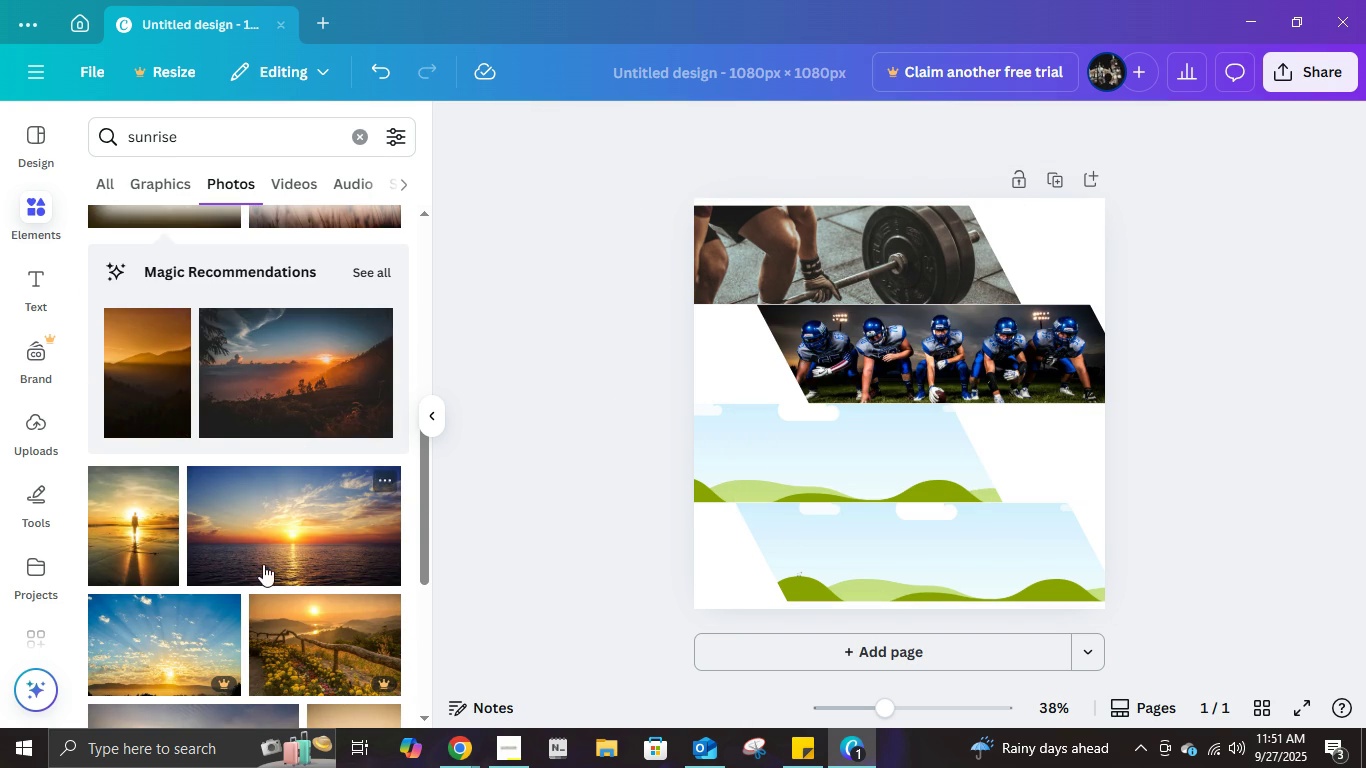 
scroll: coordinate [274, 555], scroll_direction: down, amount: 5.0
 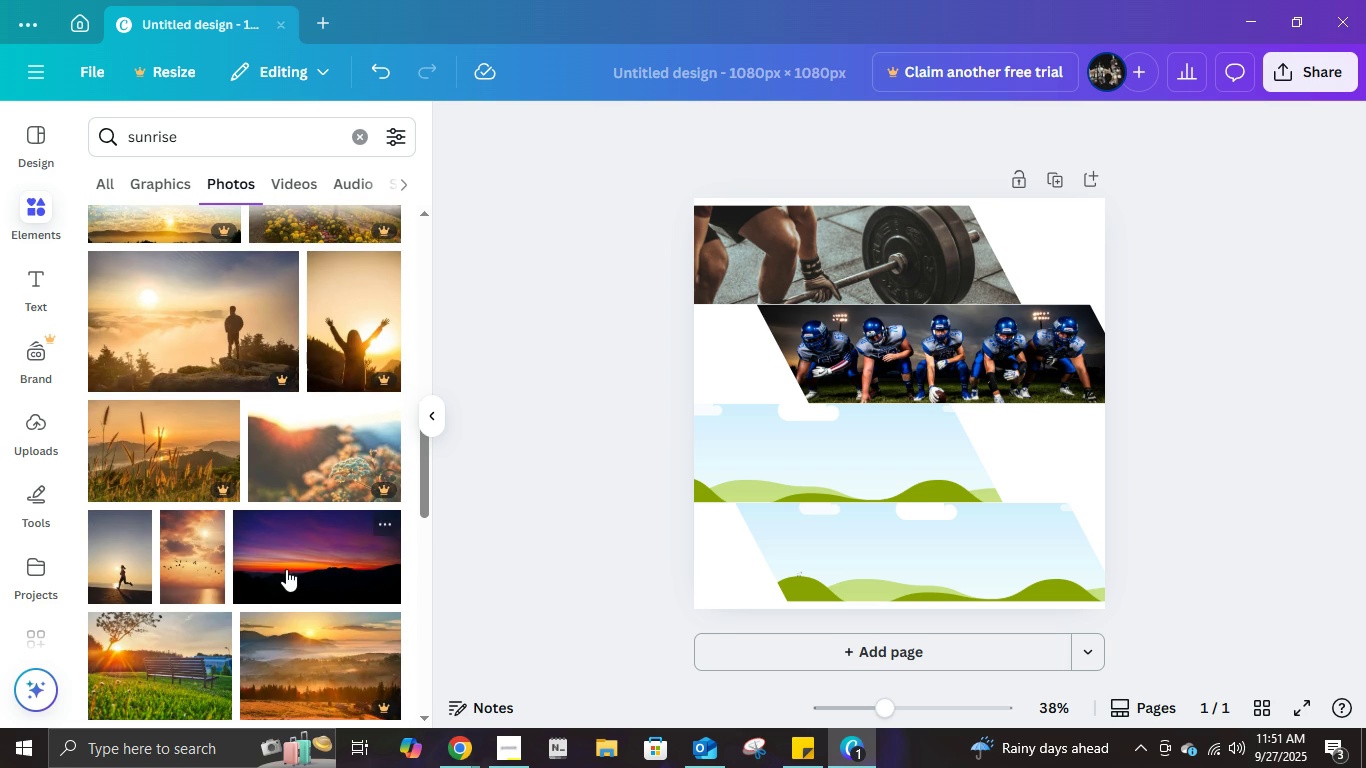 
scroll: coordinate [287, 568], scroll_direction: up, amount: 3.0
 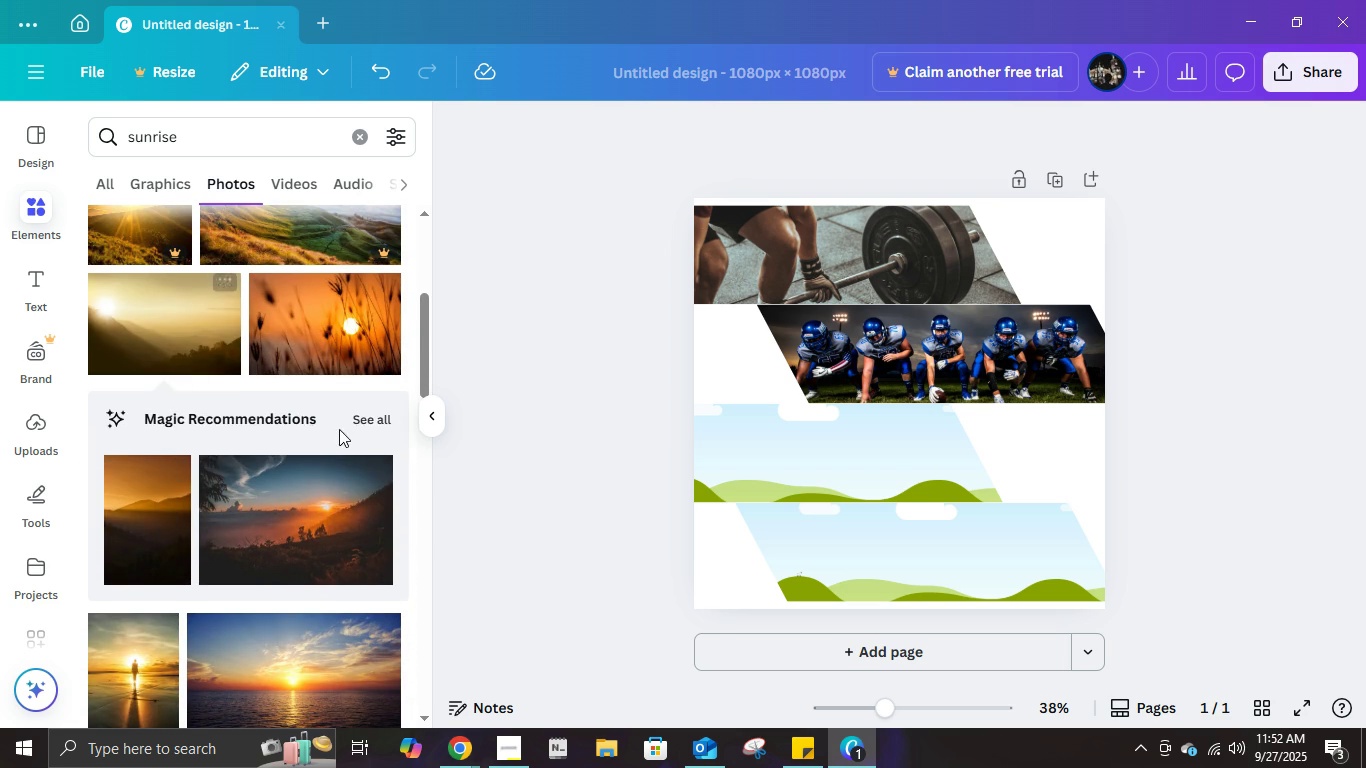 
left_click([362, 414])
 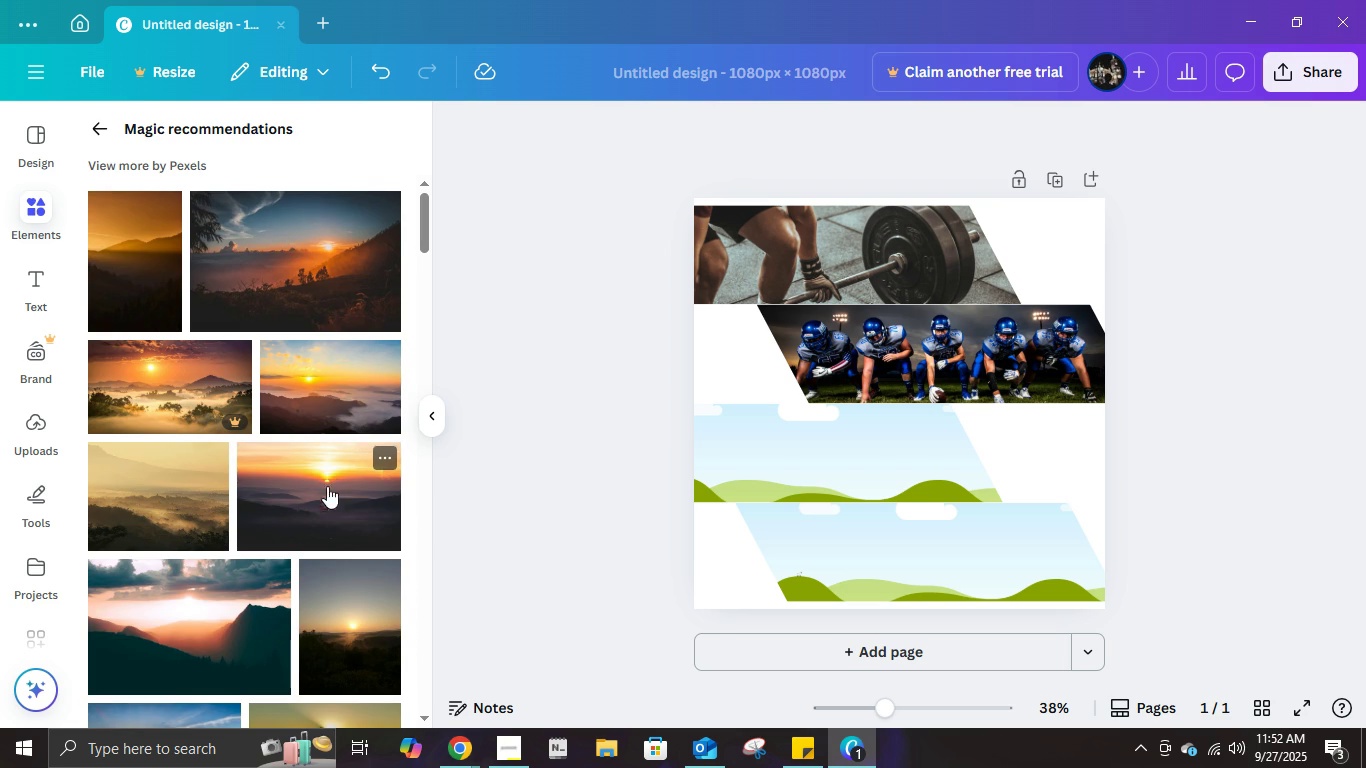 
scroll: coordinate [334, 550], scroll_direction: down, amount: 1.0
 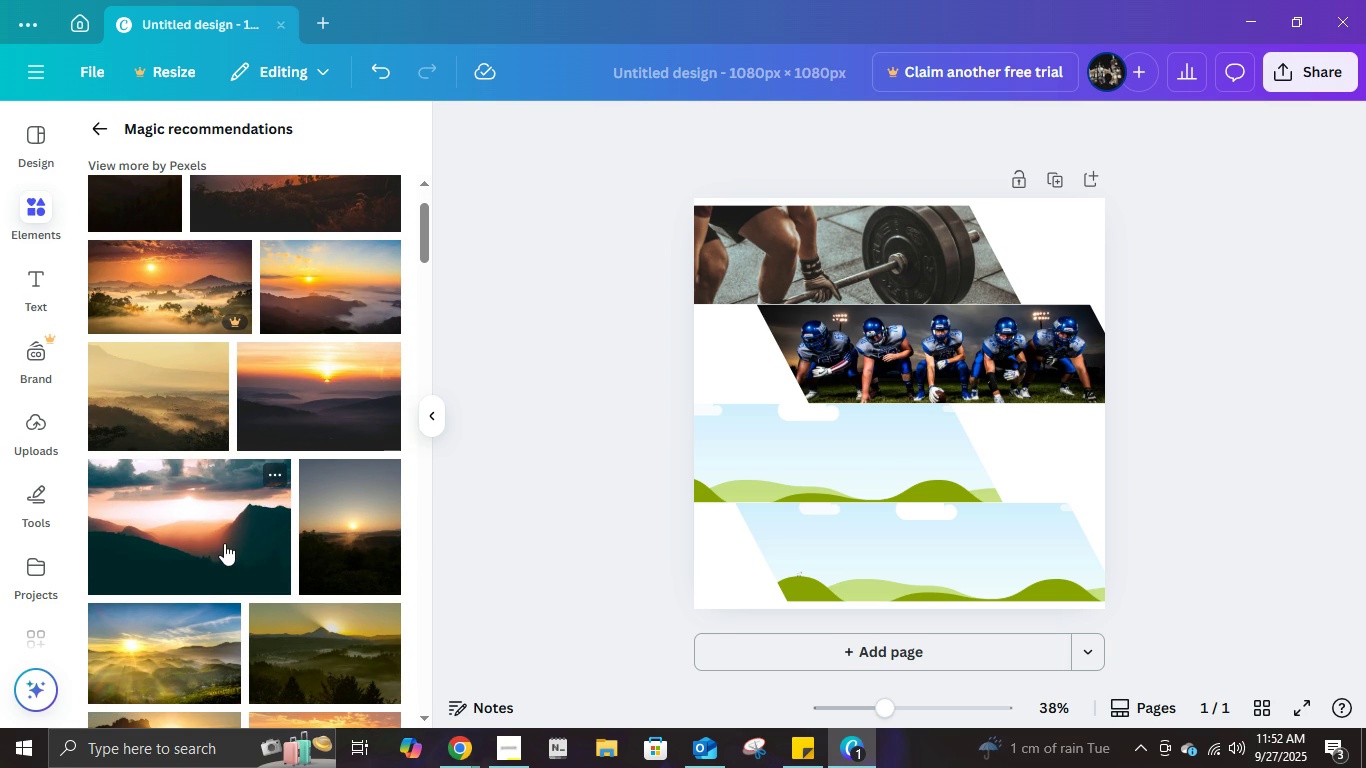 
left_click([224, 543])
 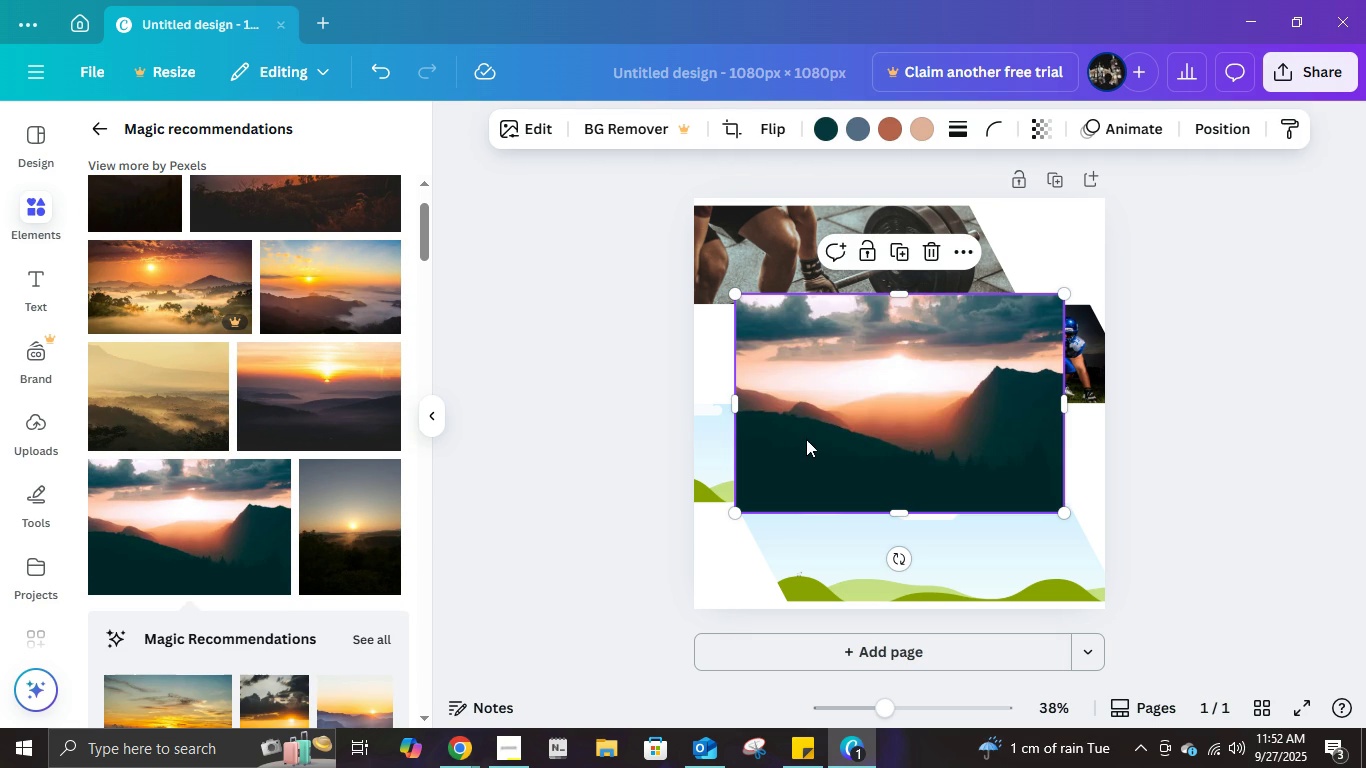 
left_click([806, 442])
 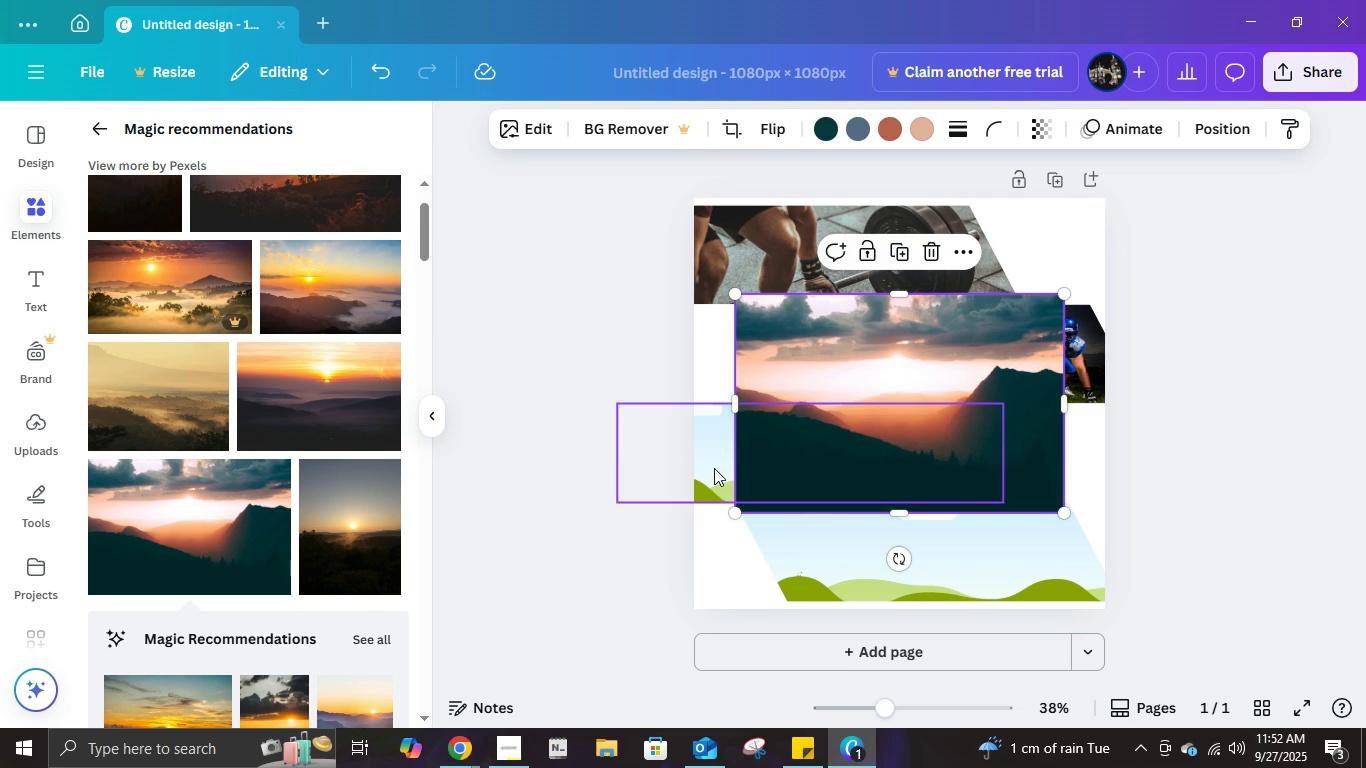 
left_click([714, 468])
 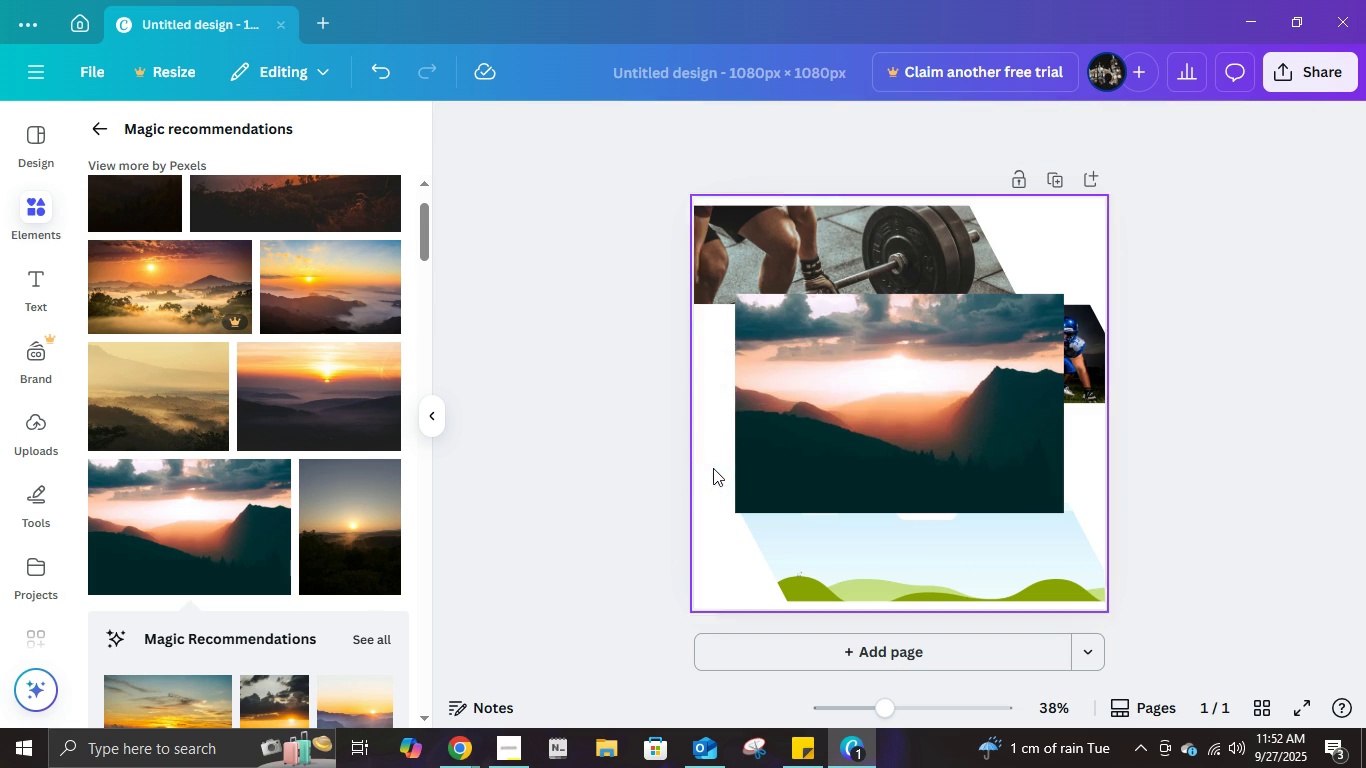 
key(Delete)